 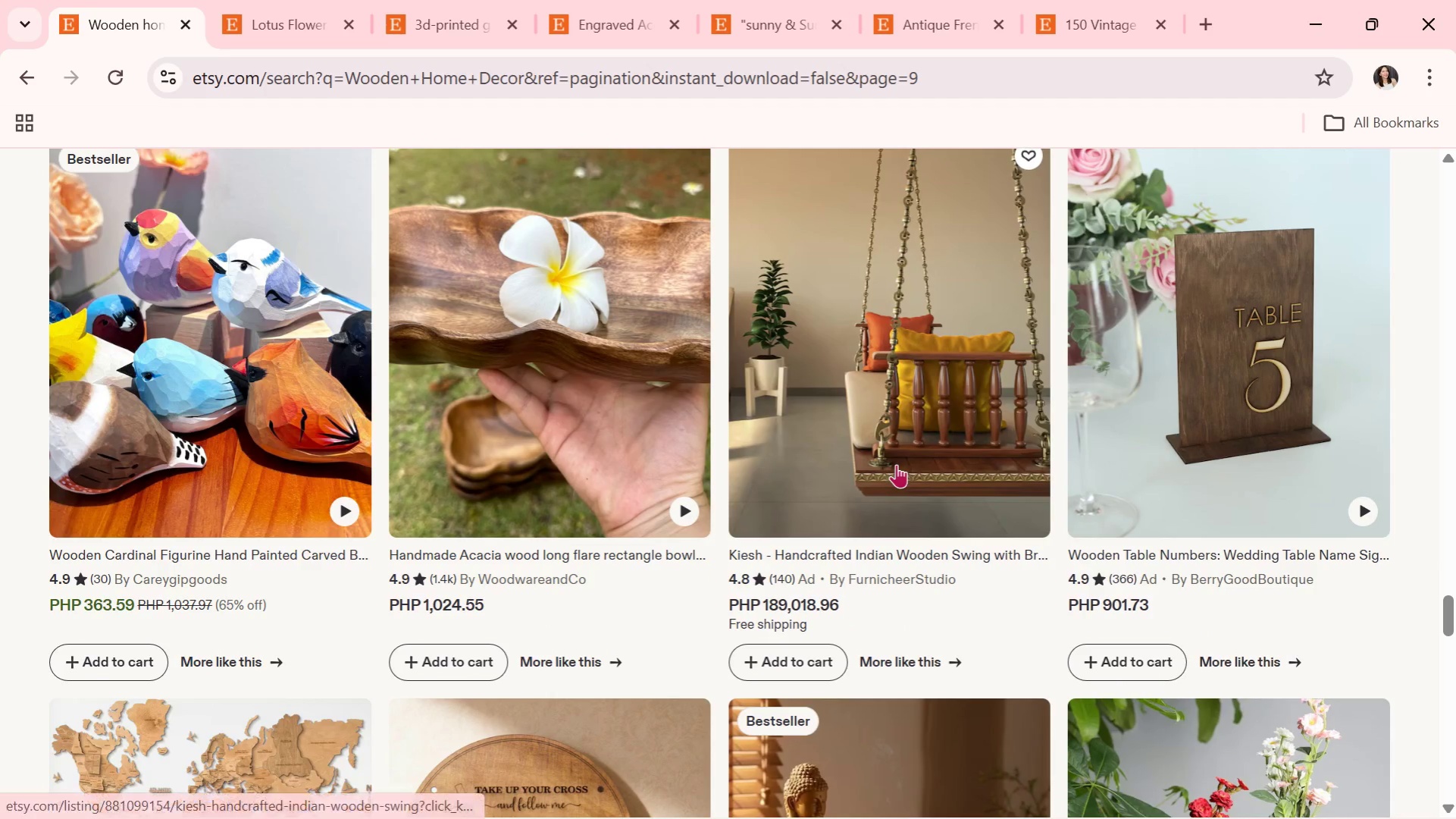 
scroll: coordinate [754, 412], scroll_direction: down, amount: 3.0
 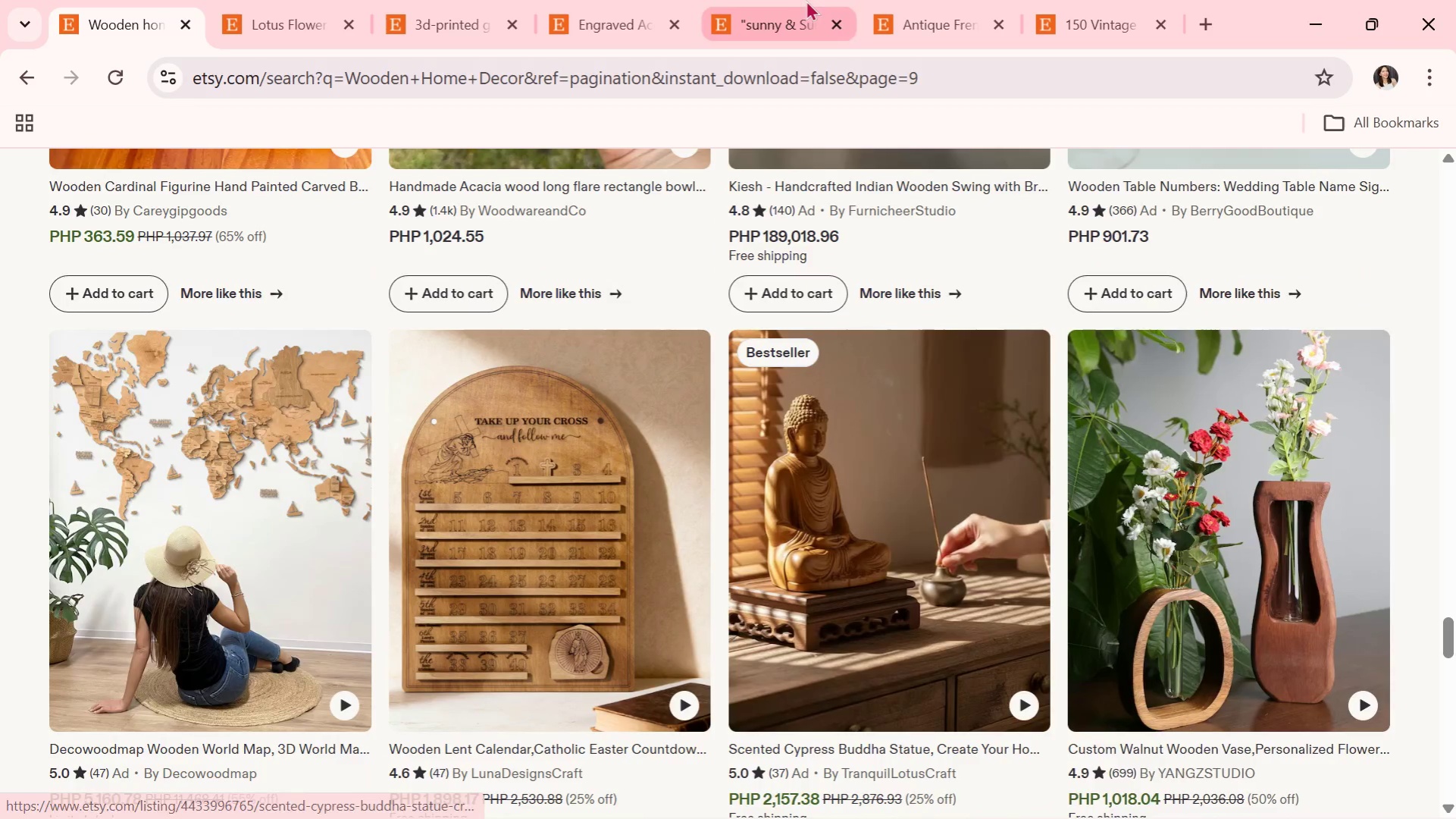 
left_click([805, 0])
 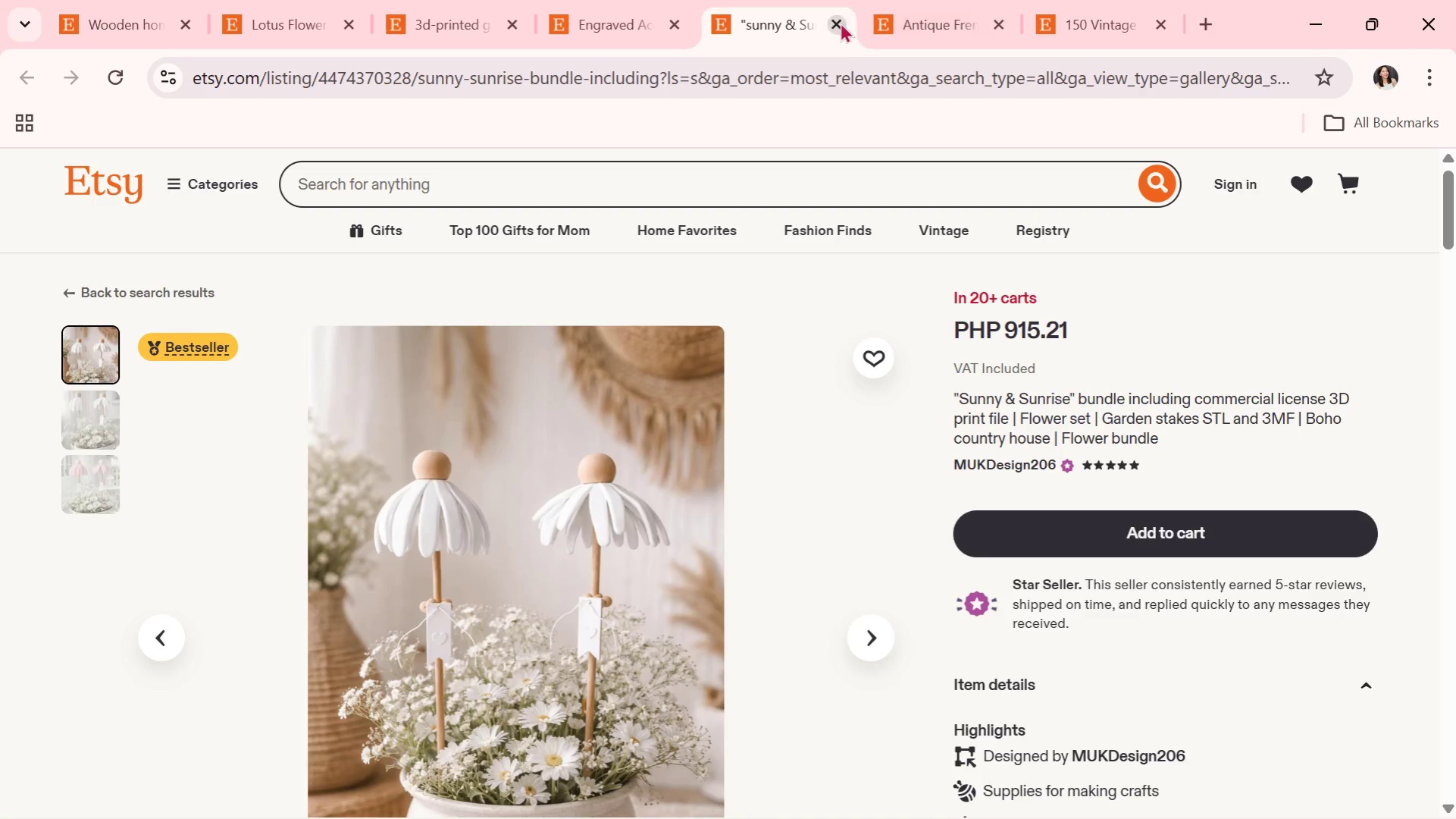 
left_click([832, 22])
 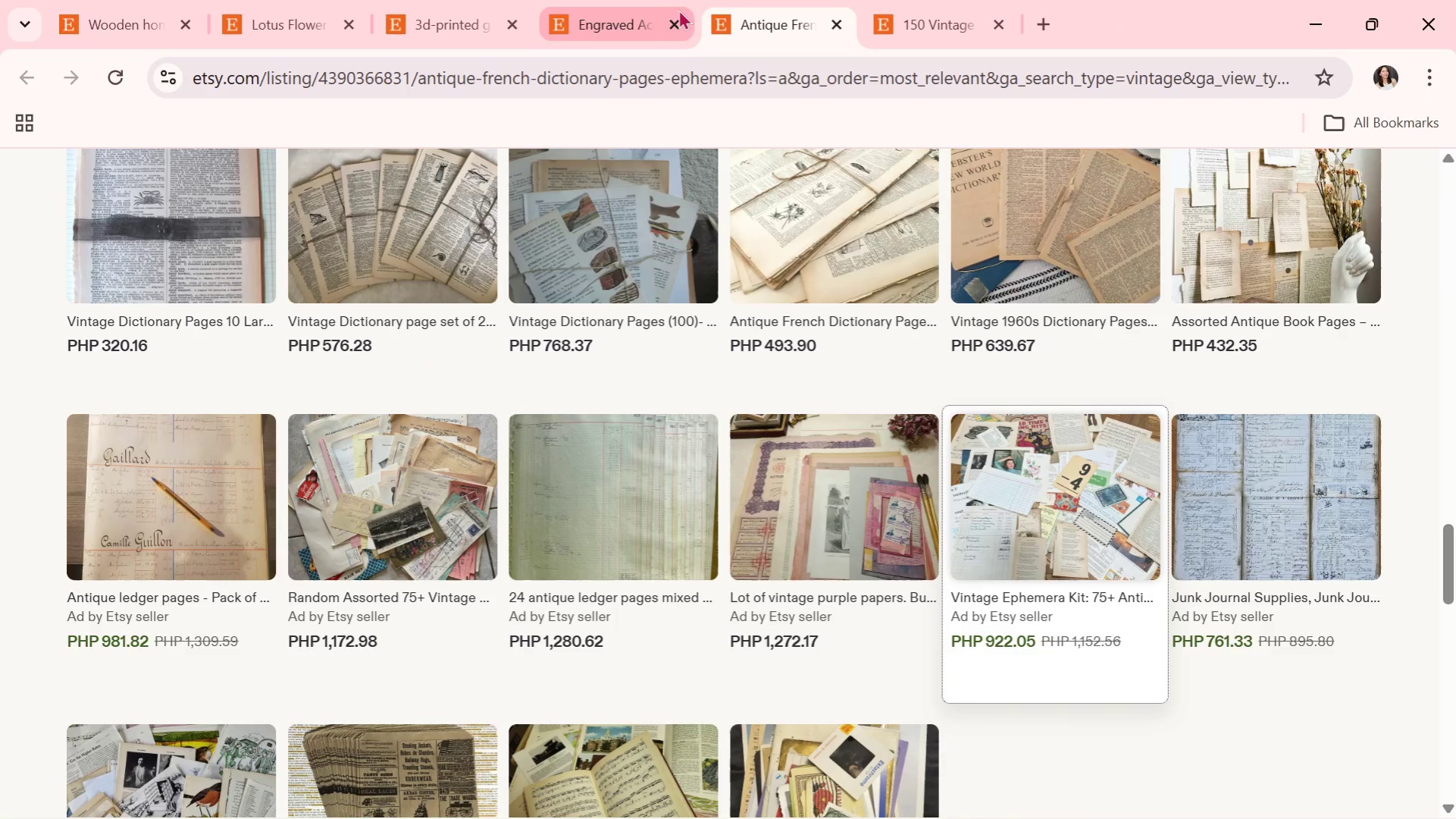 
left_click([678, 16])
 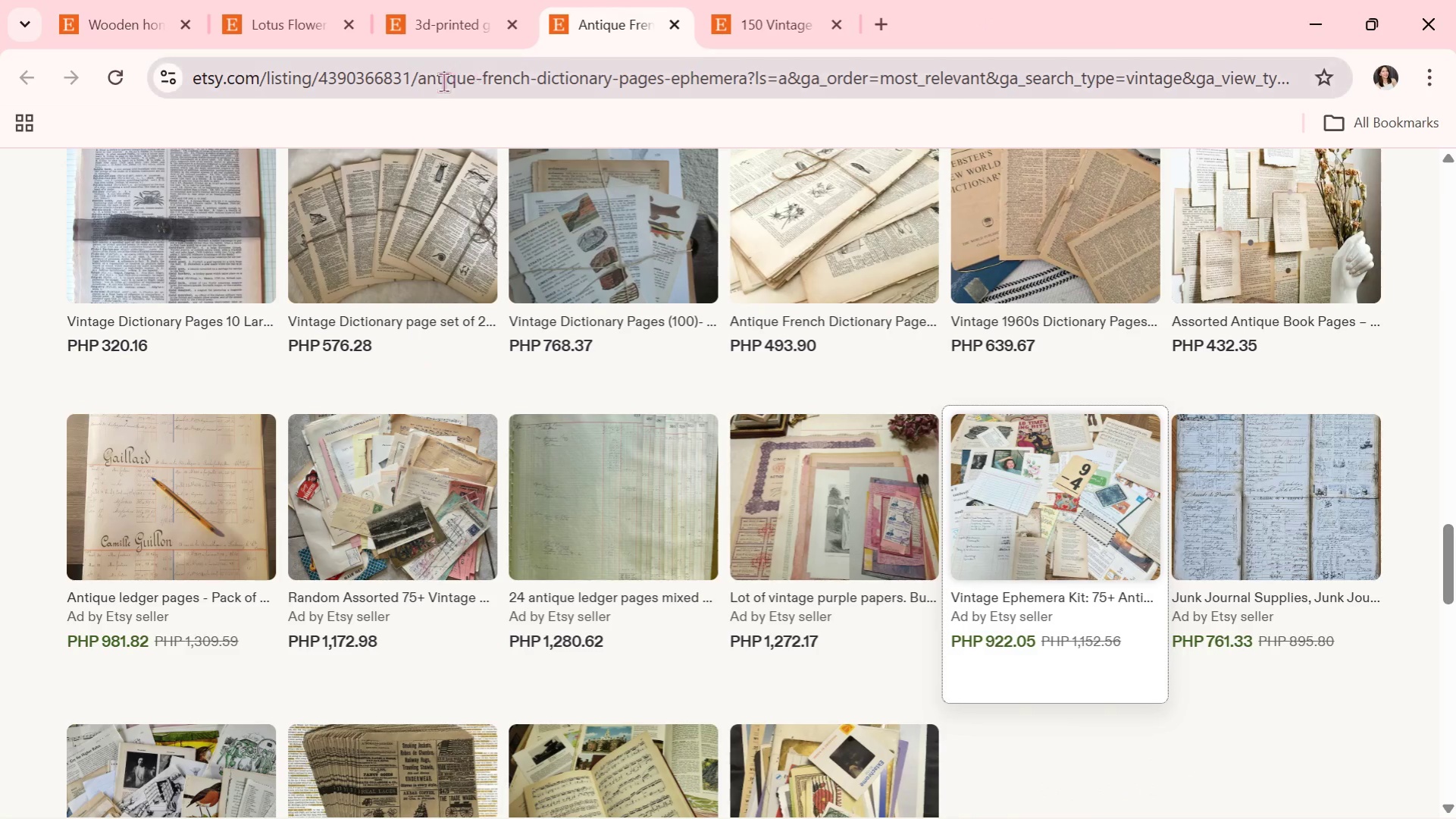 
left_click([440, 5])
 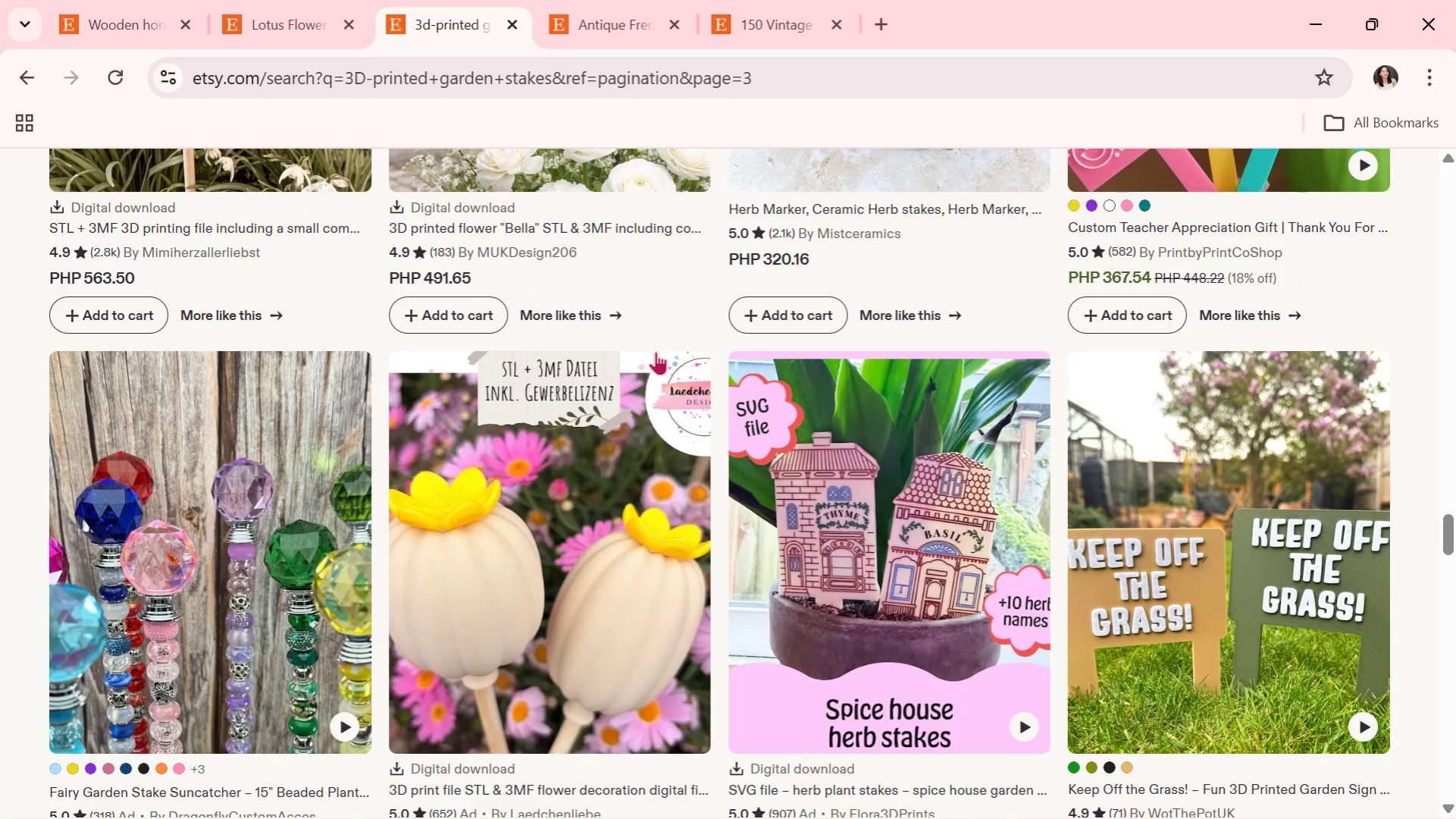 
scroll: coordinate [755, 399], scroll_direction: down, amount: 25.0
 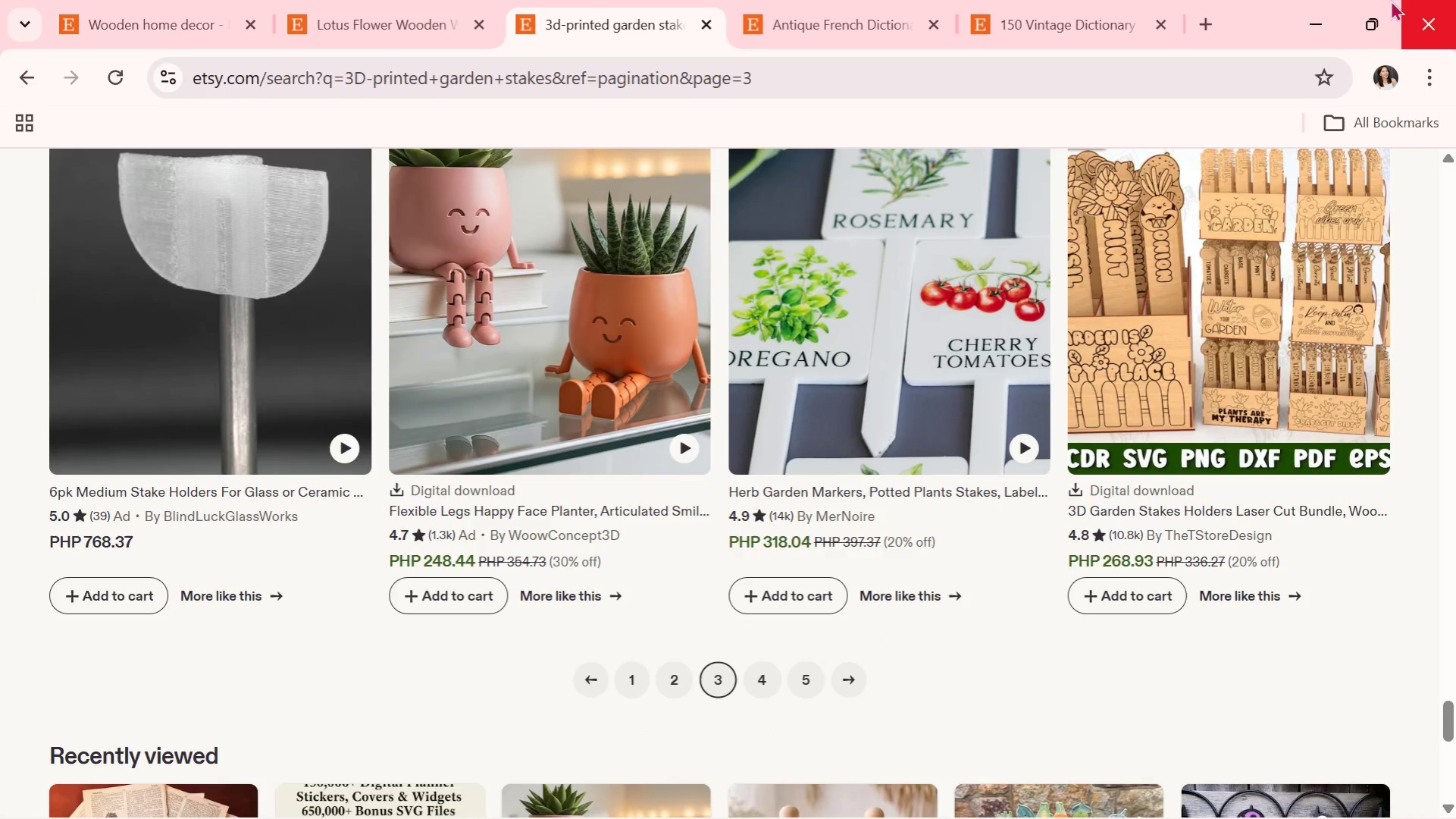 
left_click([976, 0])
 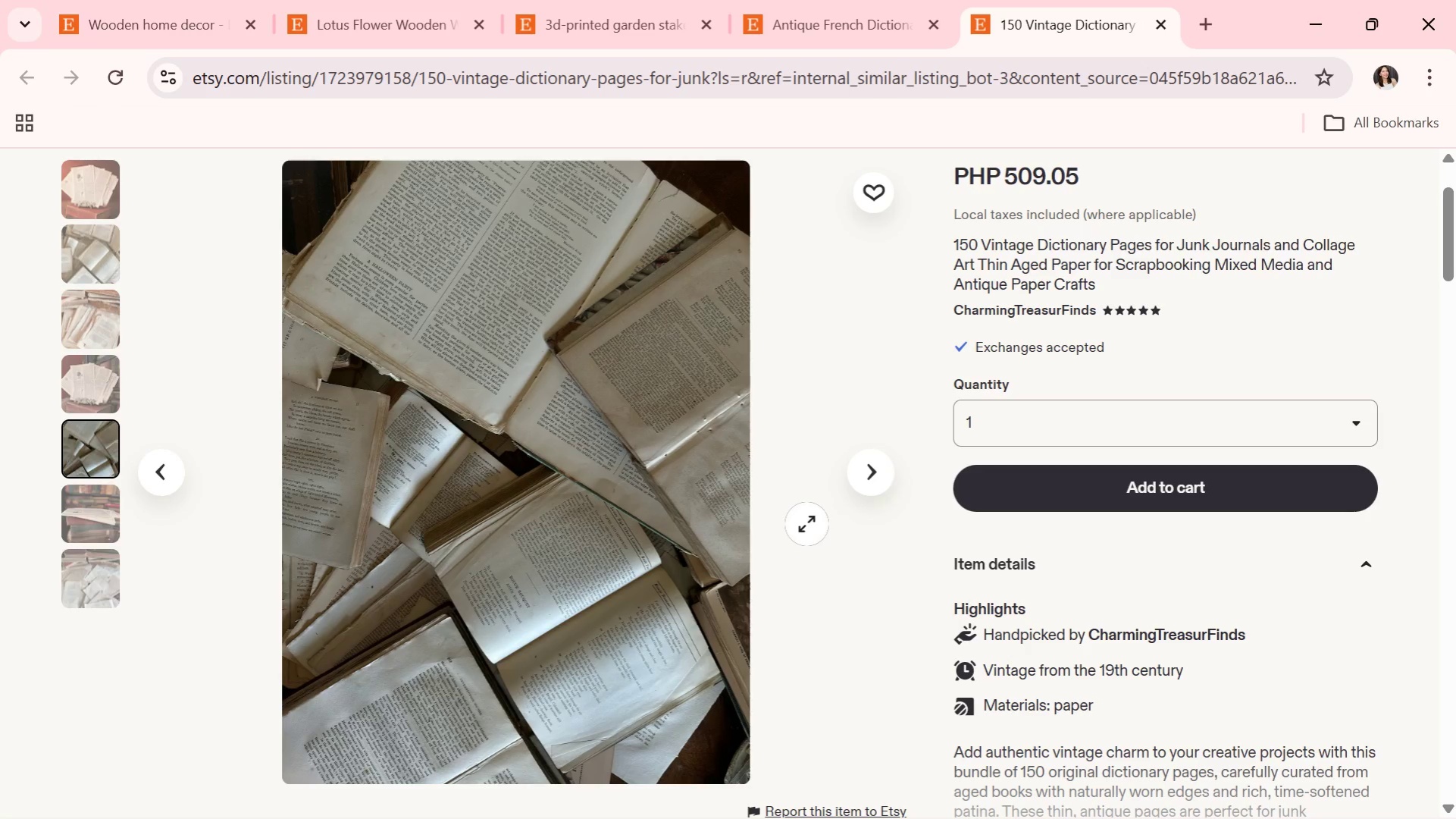 
wait(6.41)
 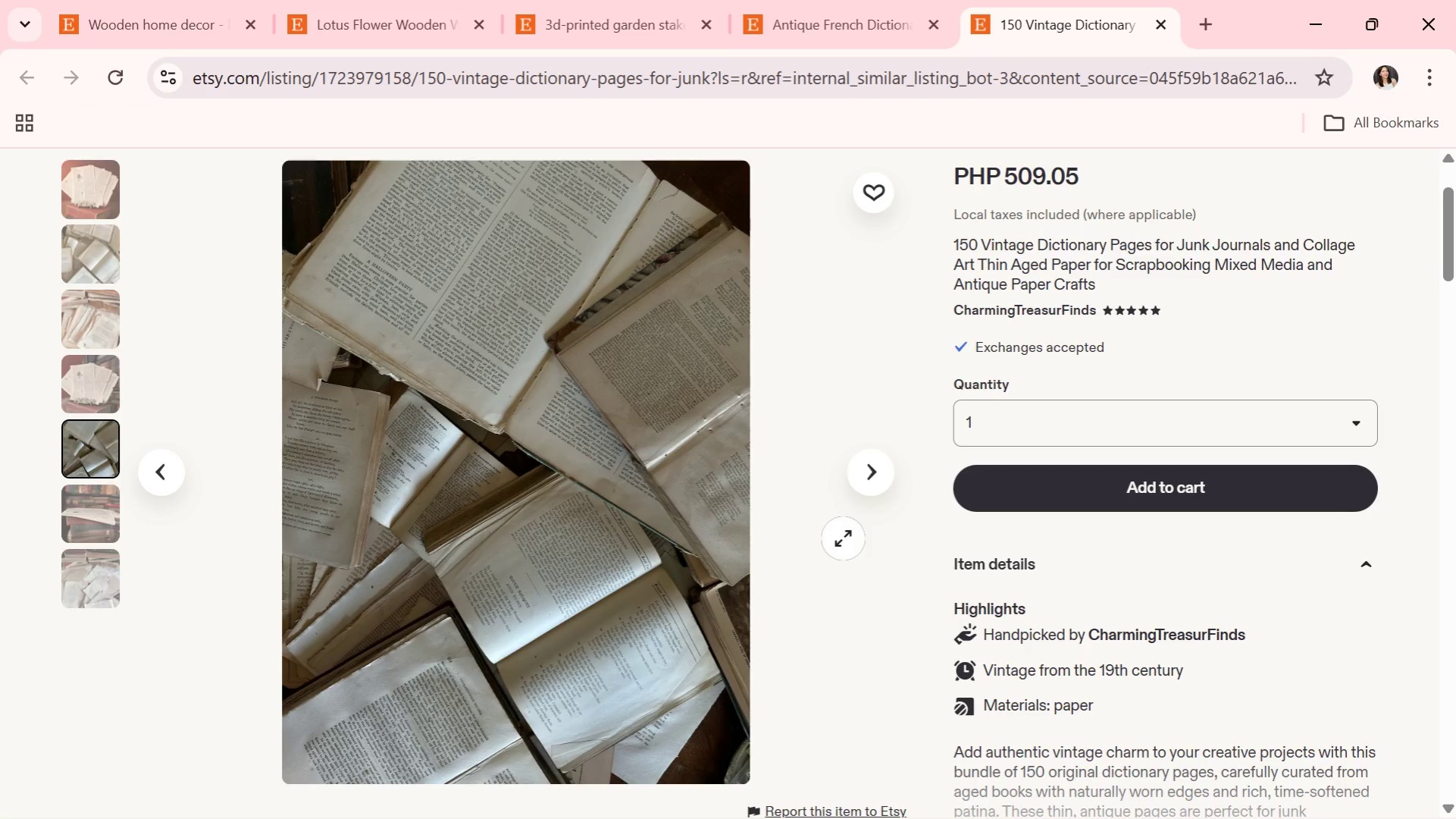 
scroll: coordinate [847, 551], scroll_direction: down, amount: 4.0
 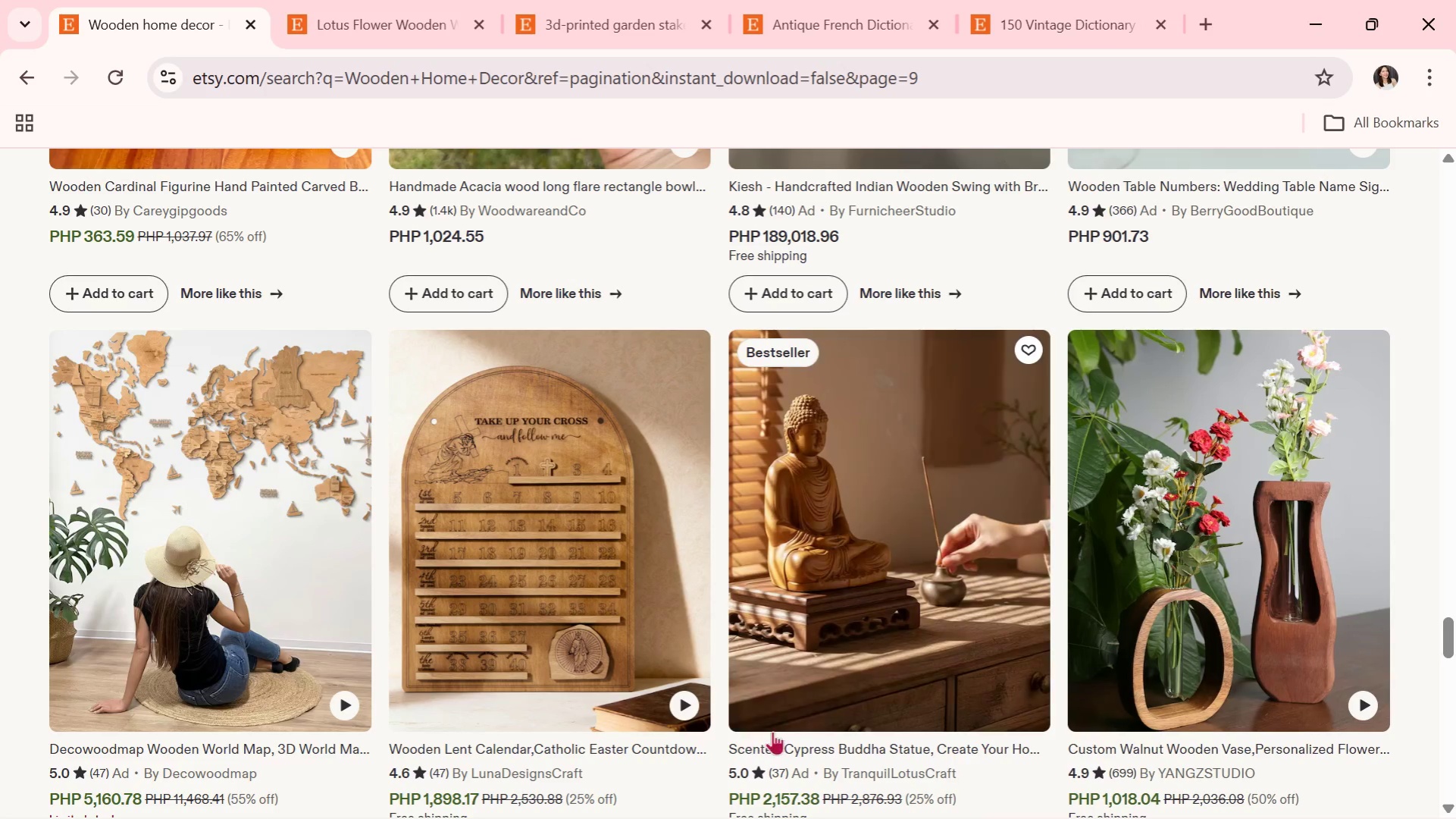 
key(Alt+Tab)